 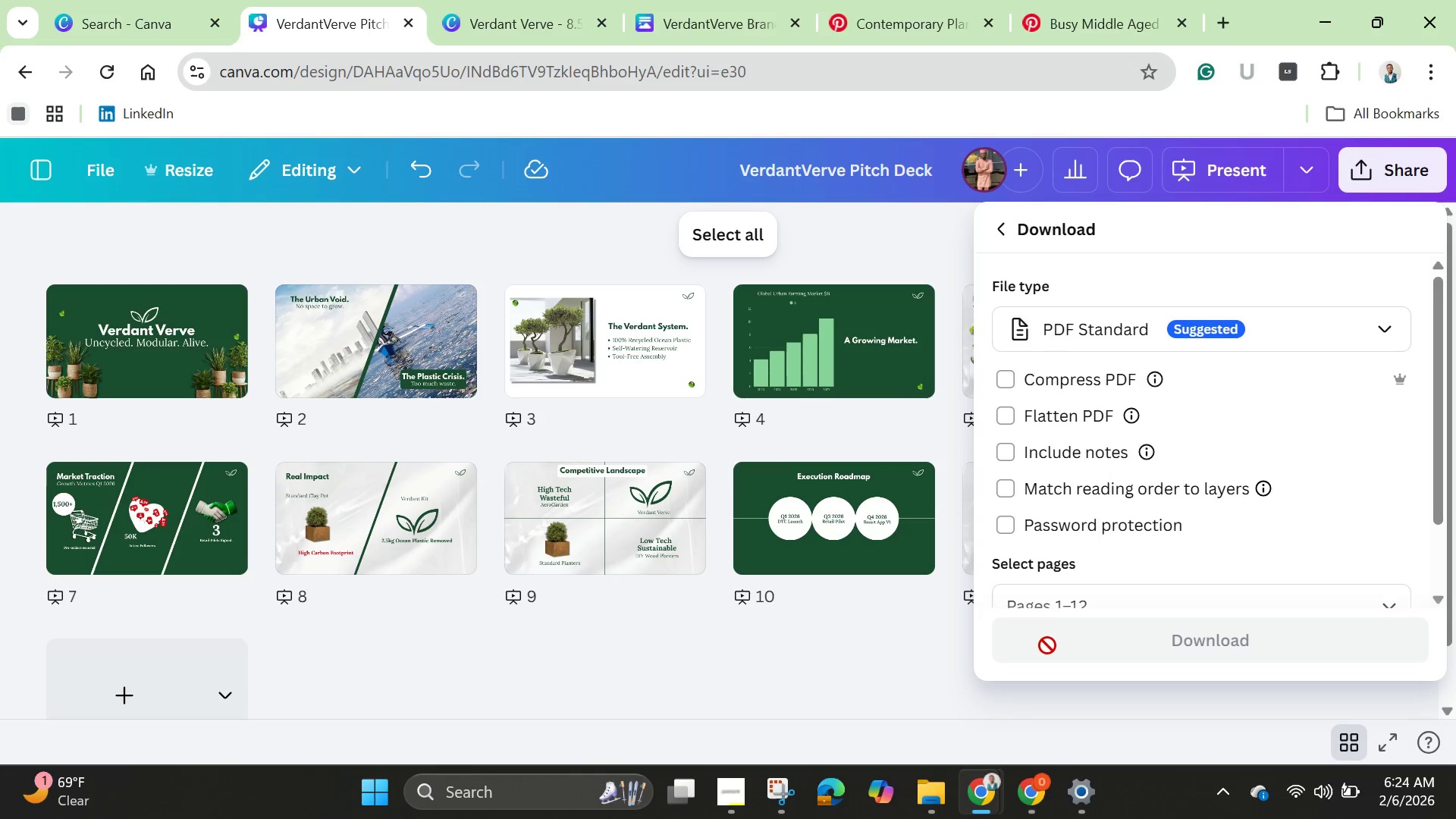 
scroll: coordinate [1121, 525], scroll_direction: down, amount: 2.0
 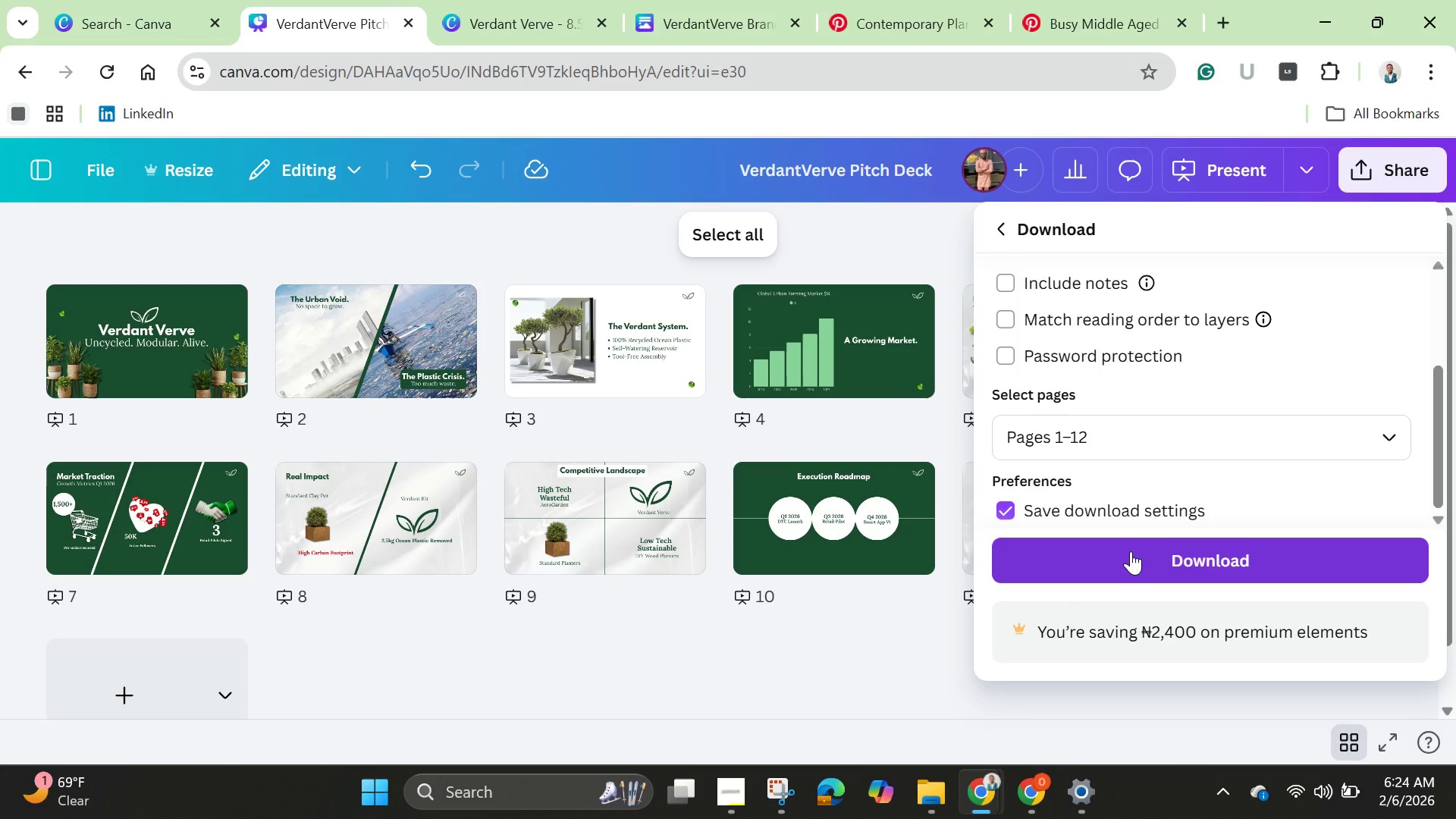 
left_click([1131, 551])
 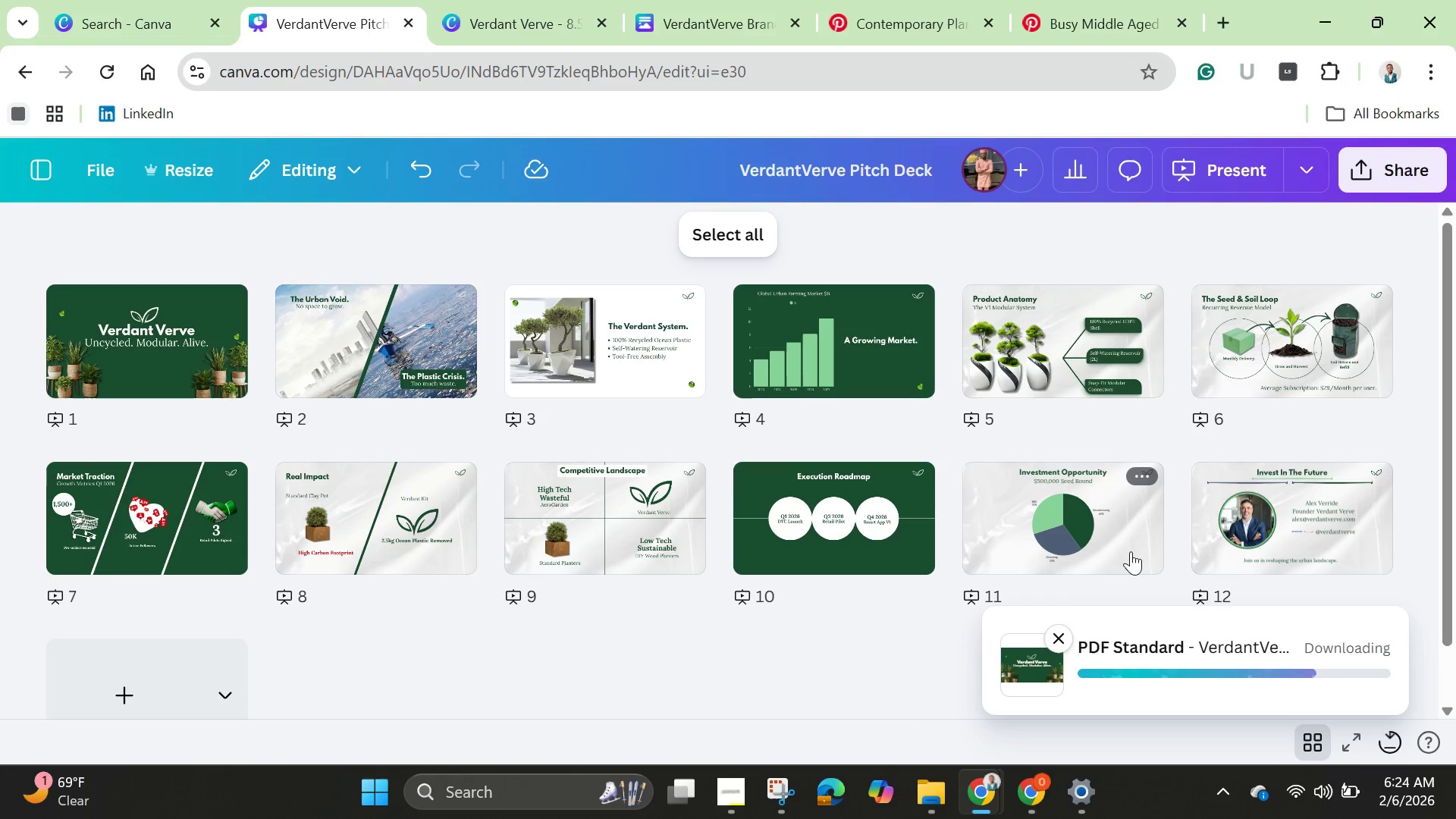 
wait(14.84)
 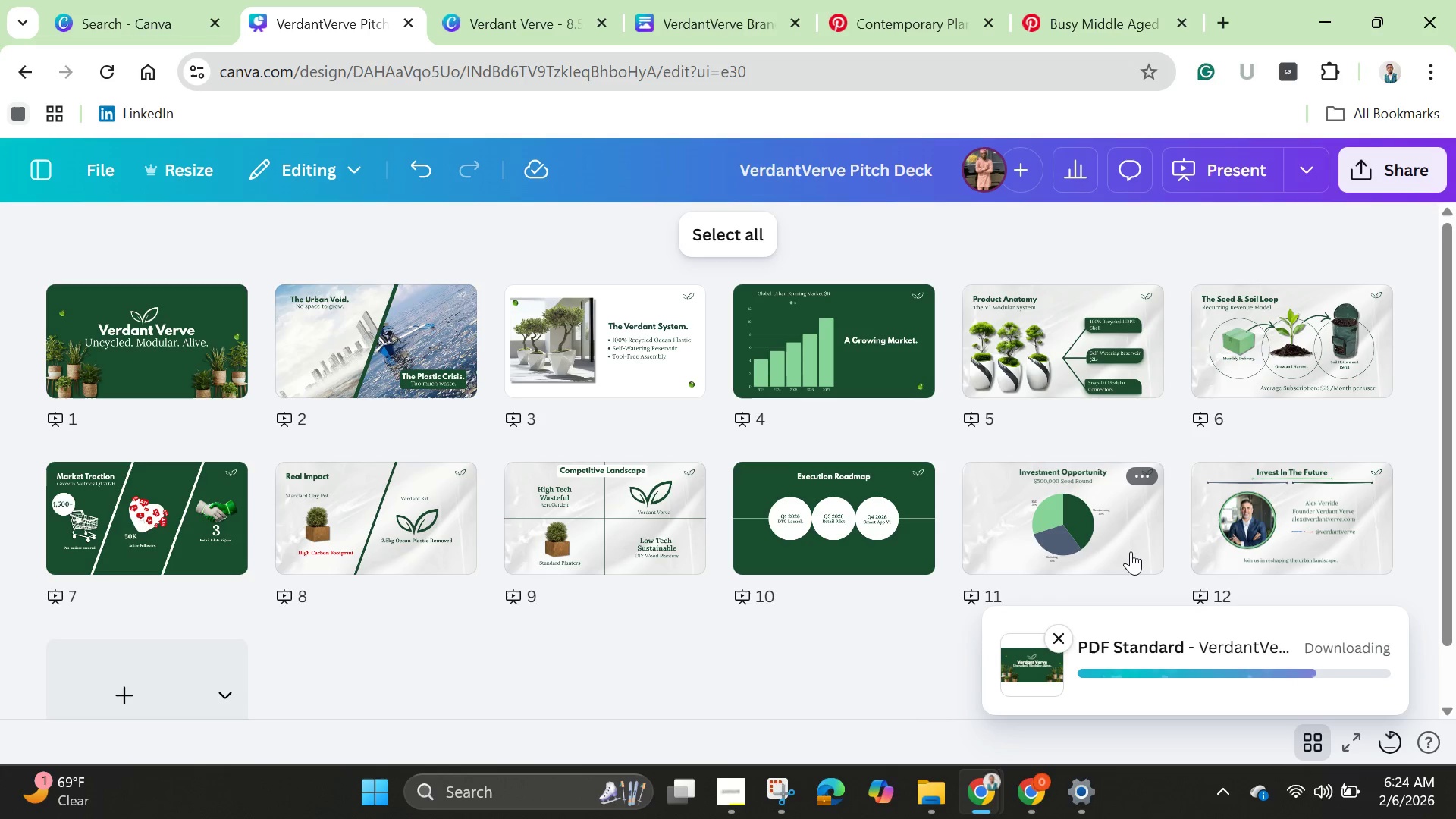 
left_click([354, 363])
 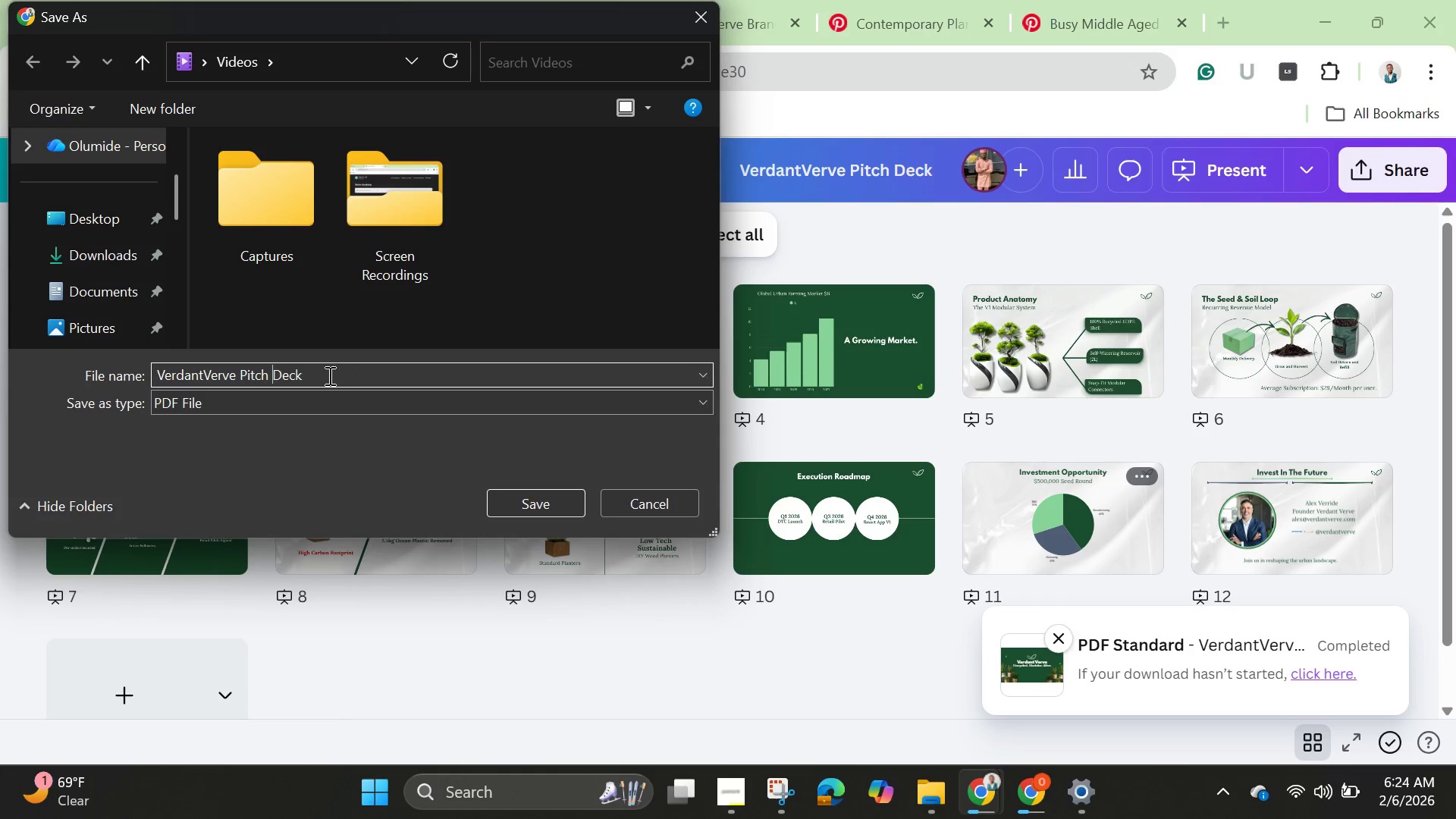 
key(Backspace)
 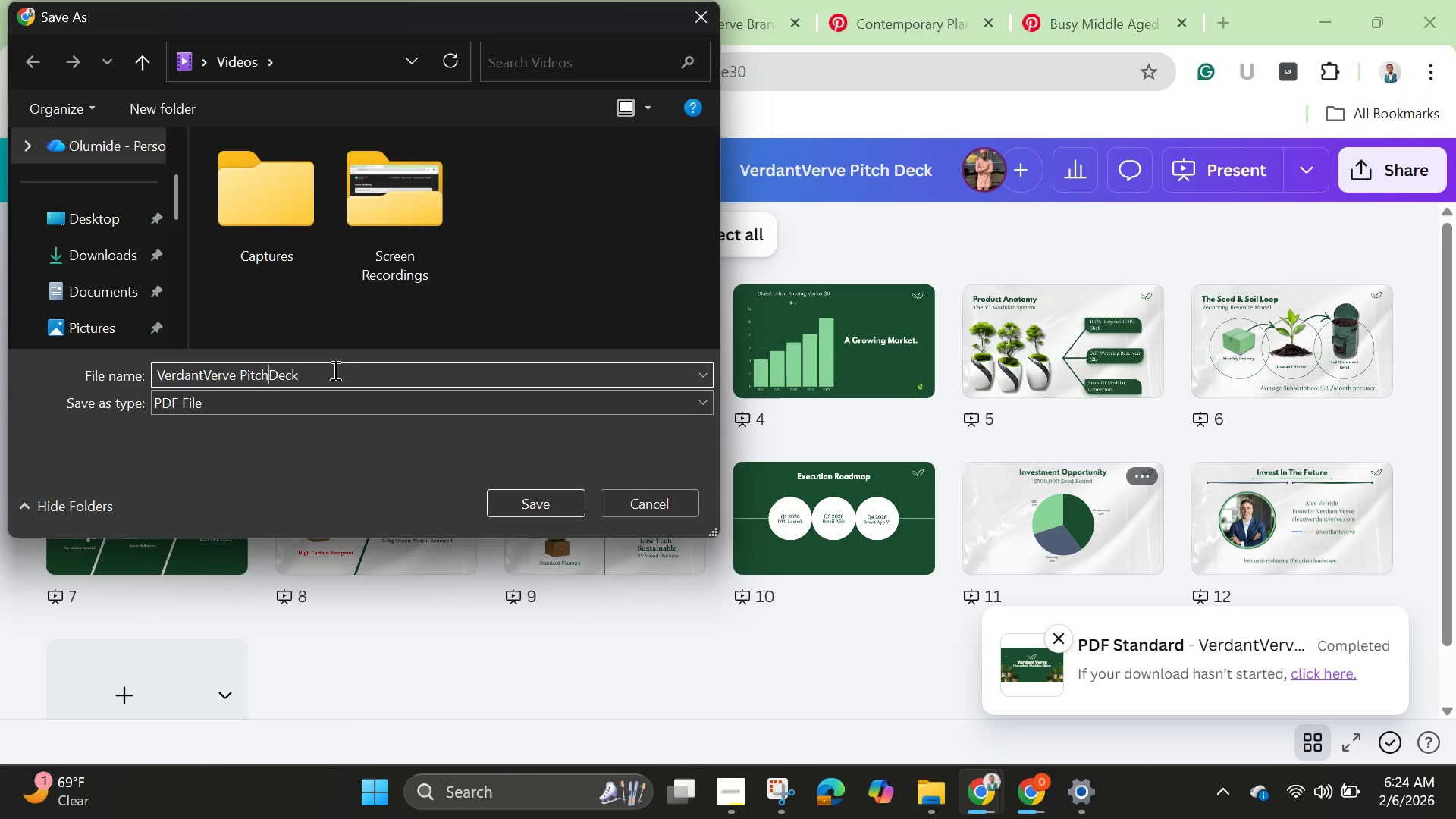 
left_click([348, 368])
 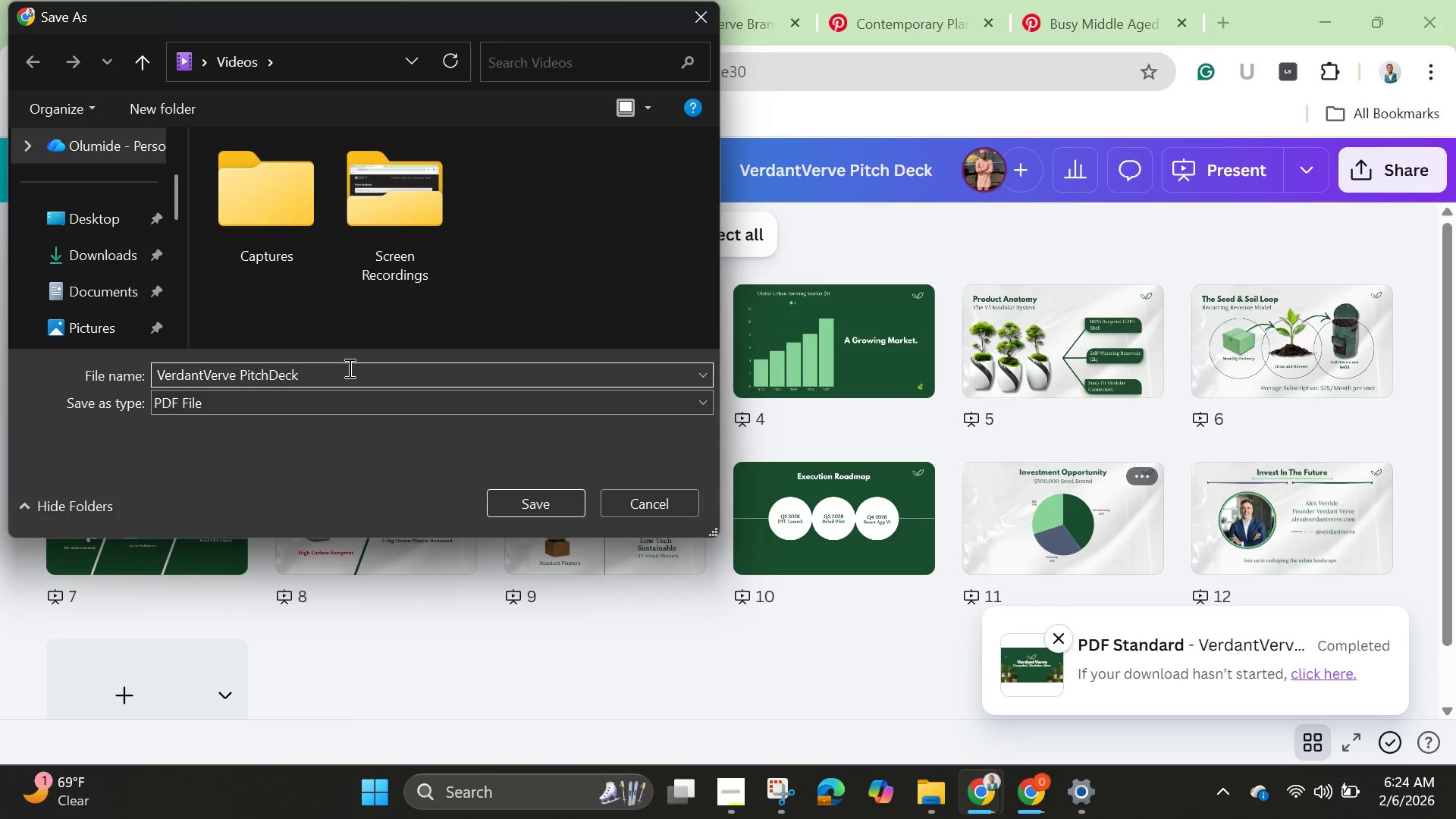 
type( Final)
 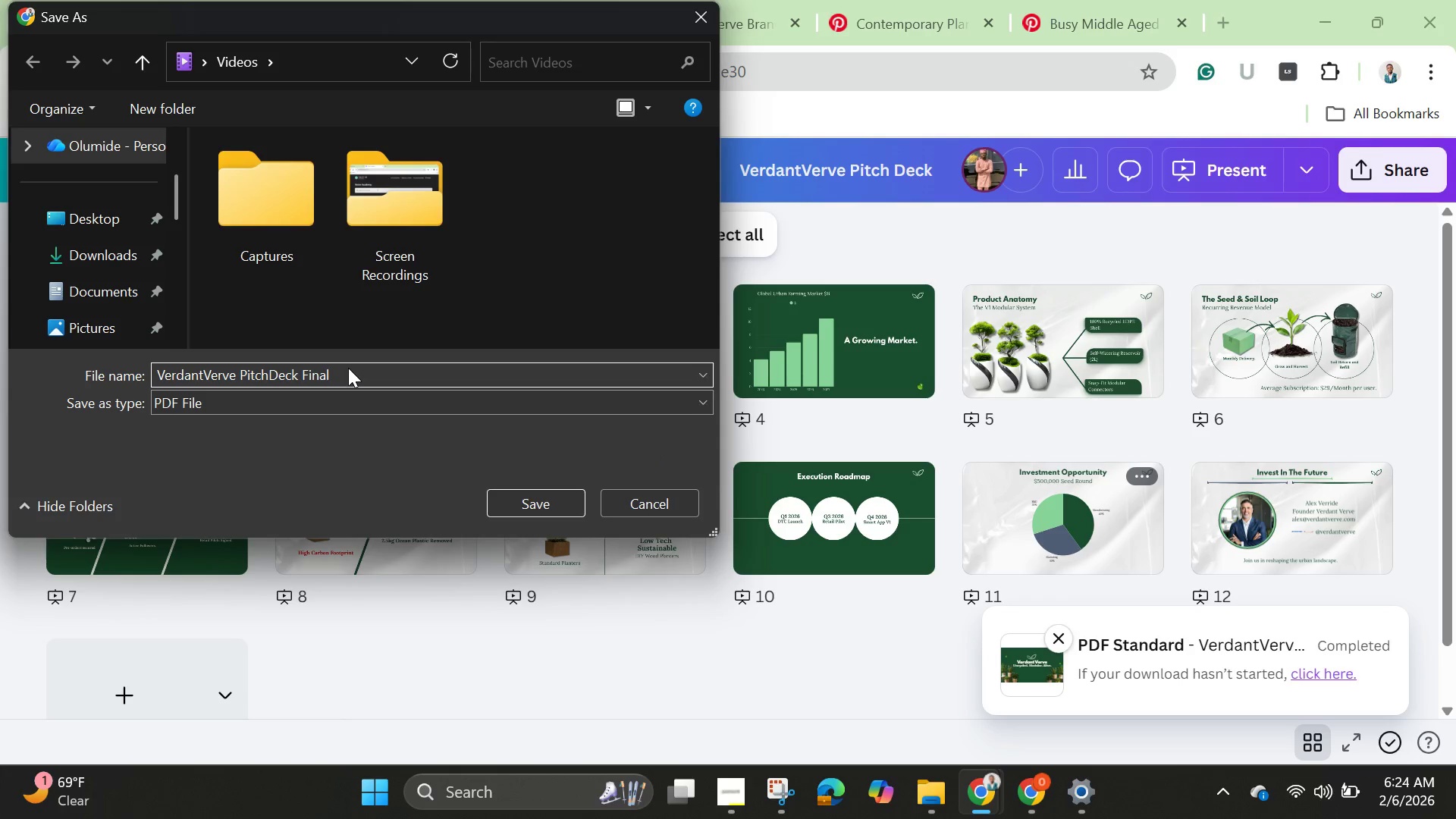 
left_click([93, 229])
 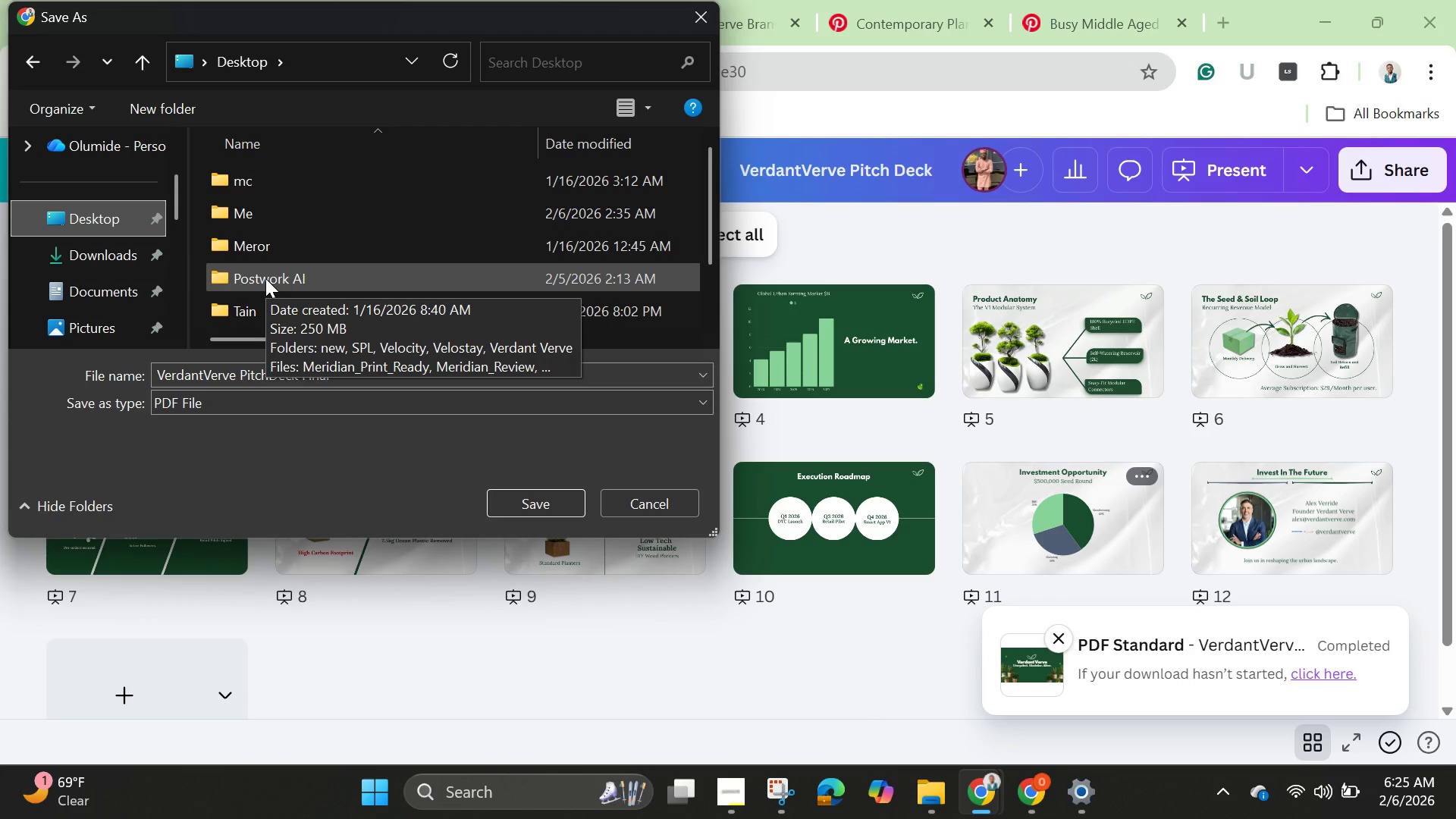 
wait(7.44)
 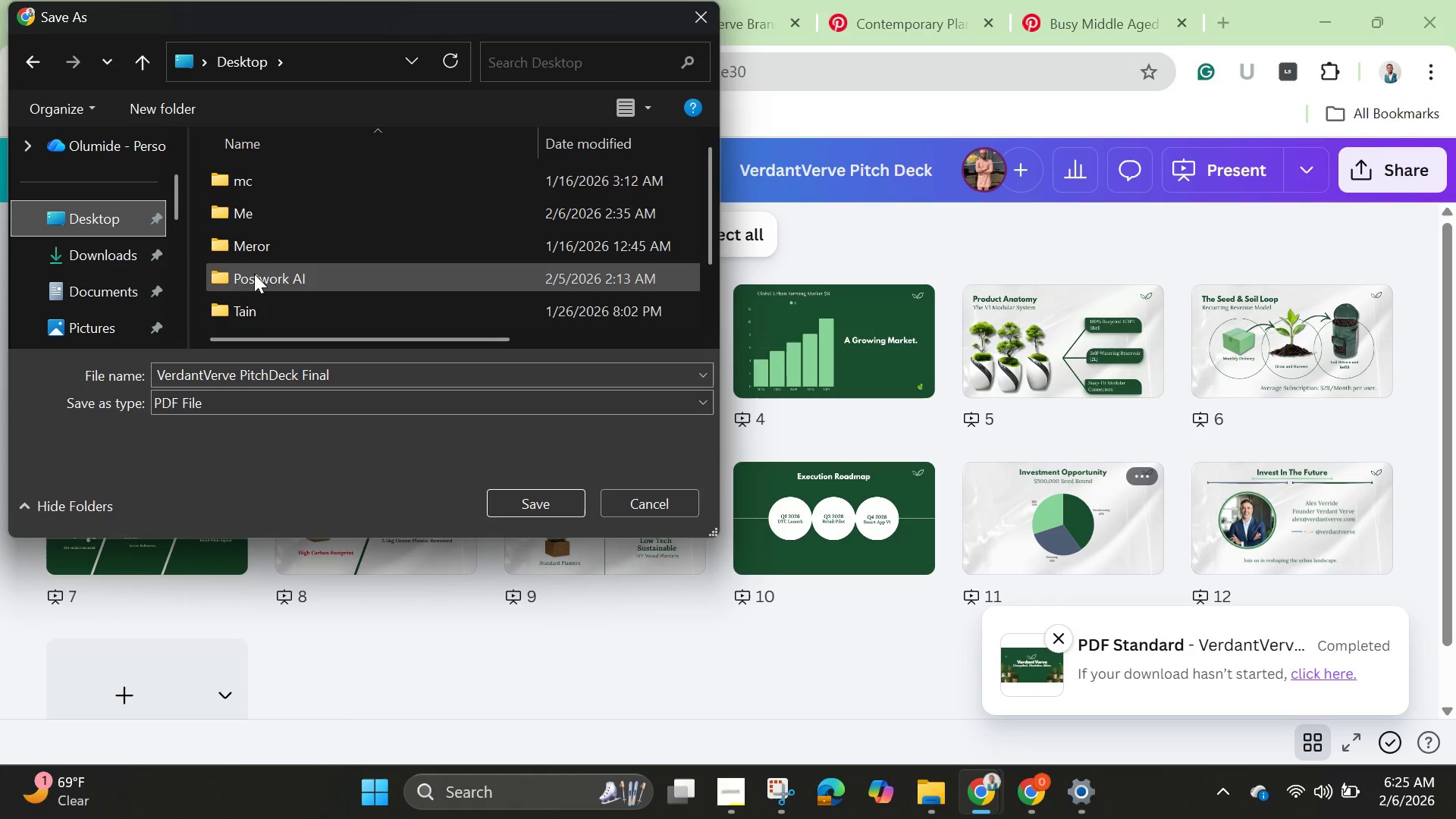 
double_click([265, 278])
 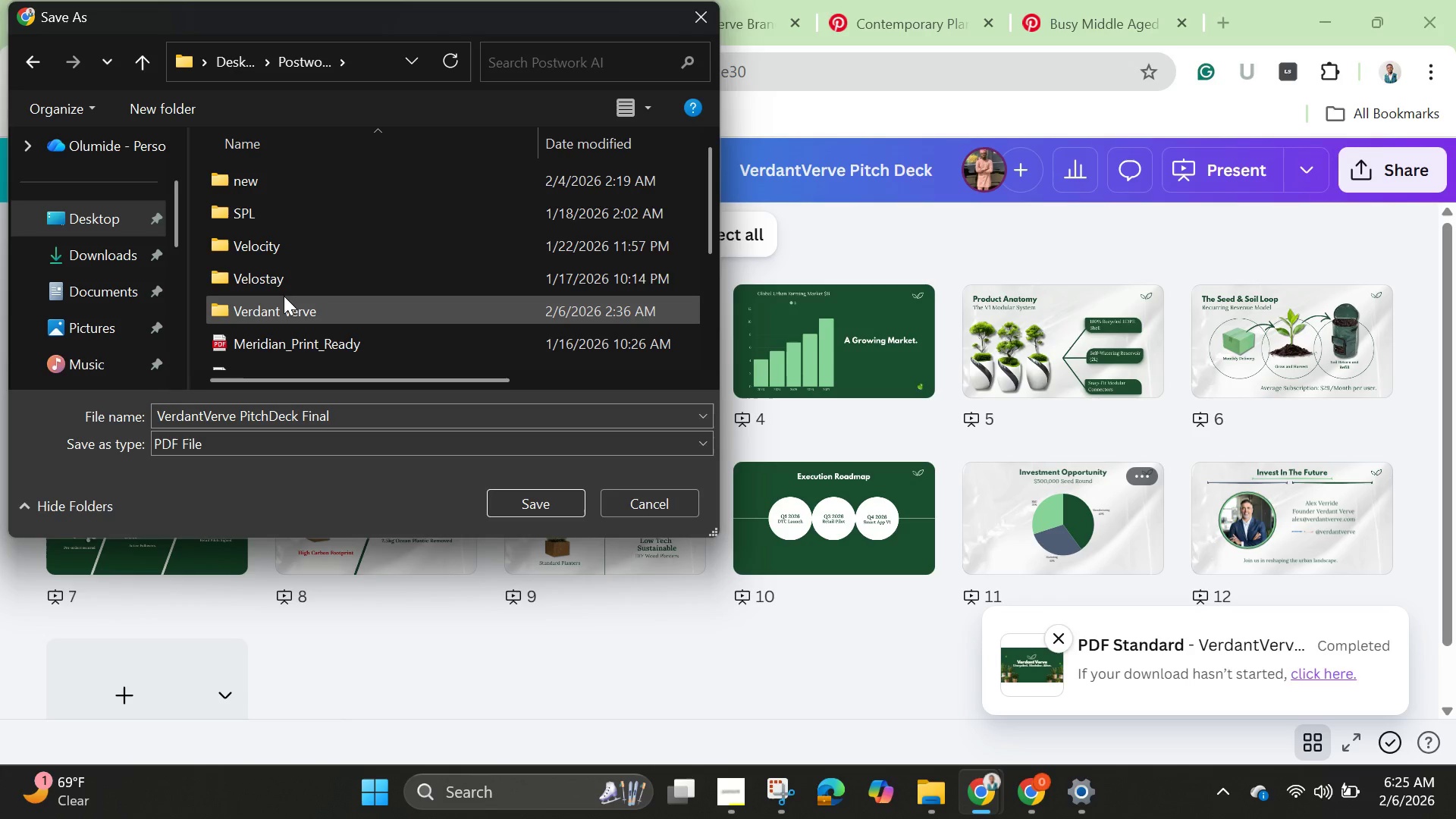 
double_click([284, 300])
 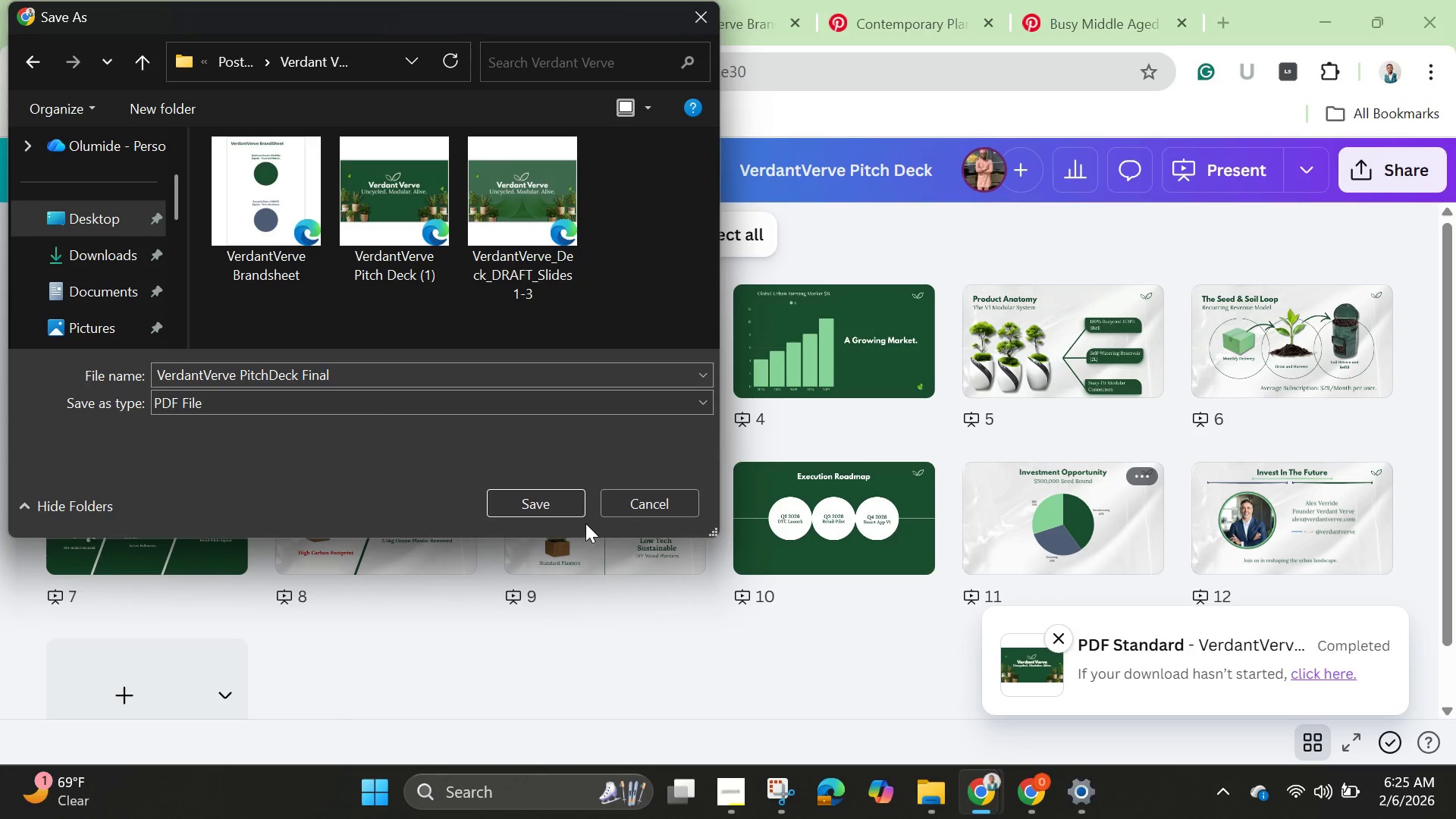 
left_click([564, 510])
 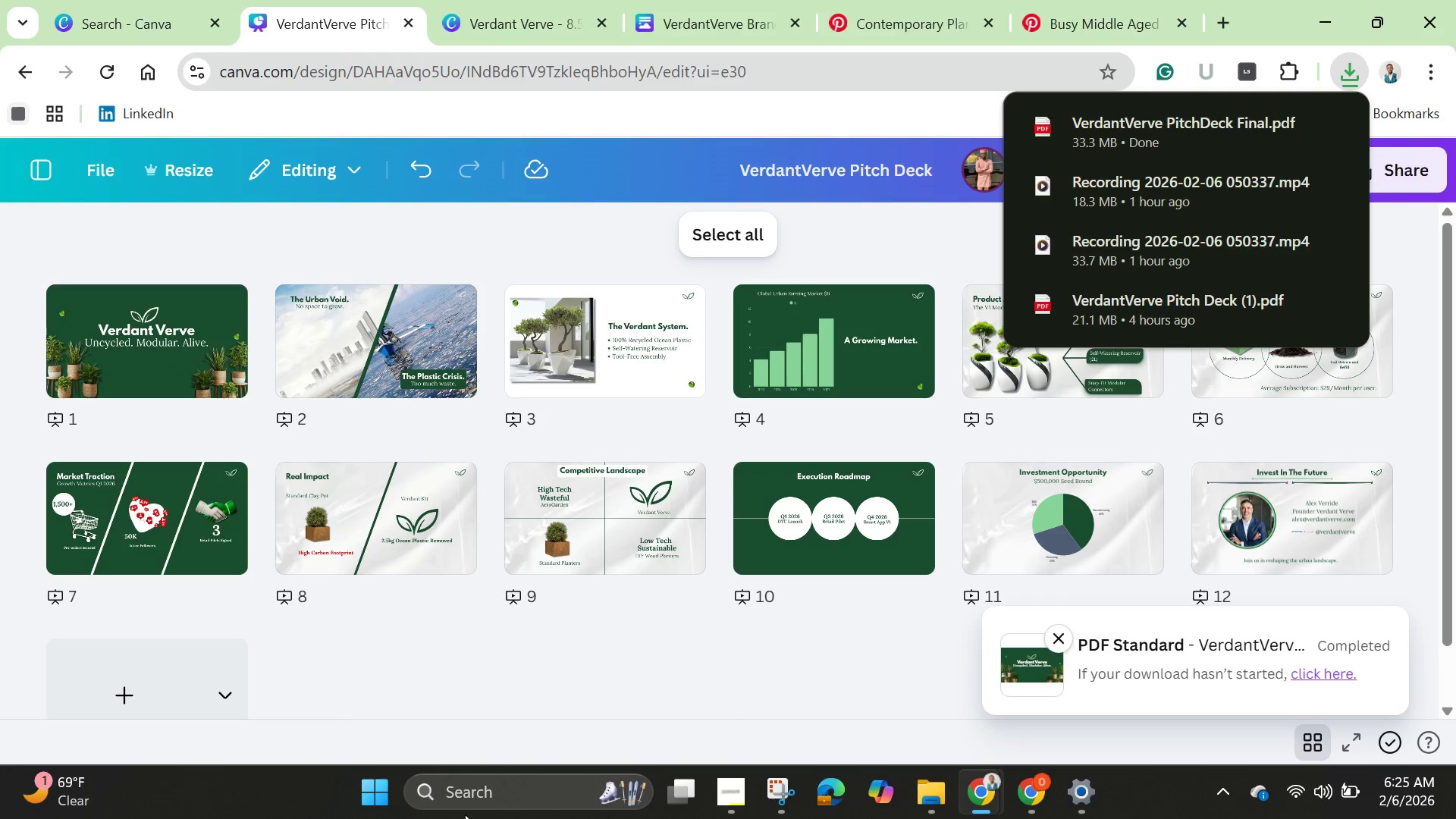 
mouse_move([447, 786])
 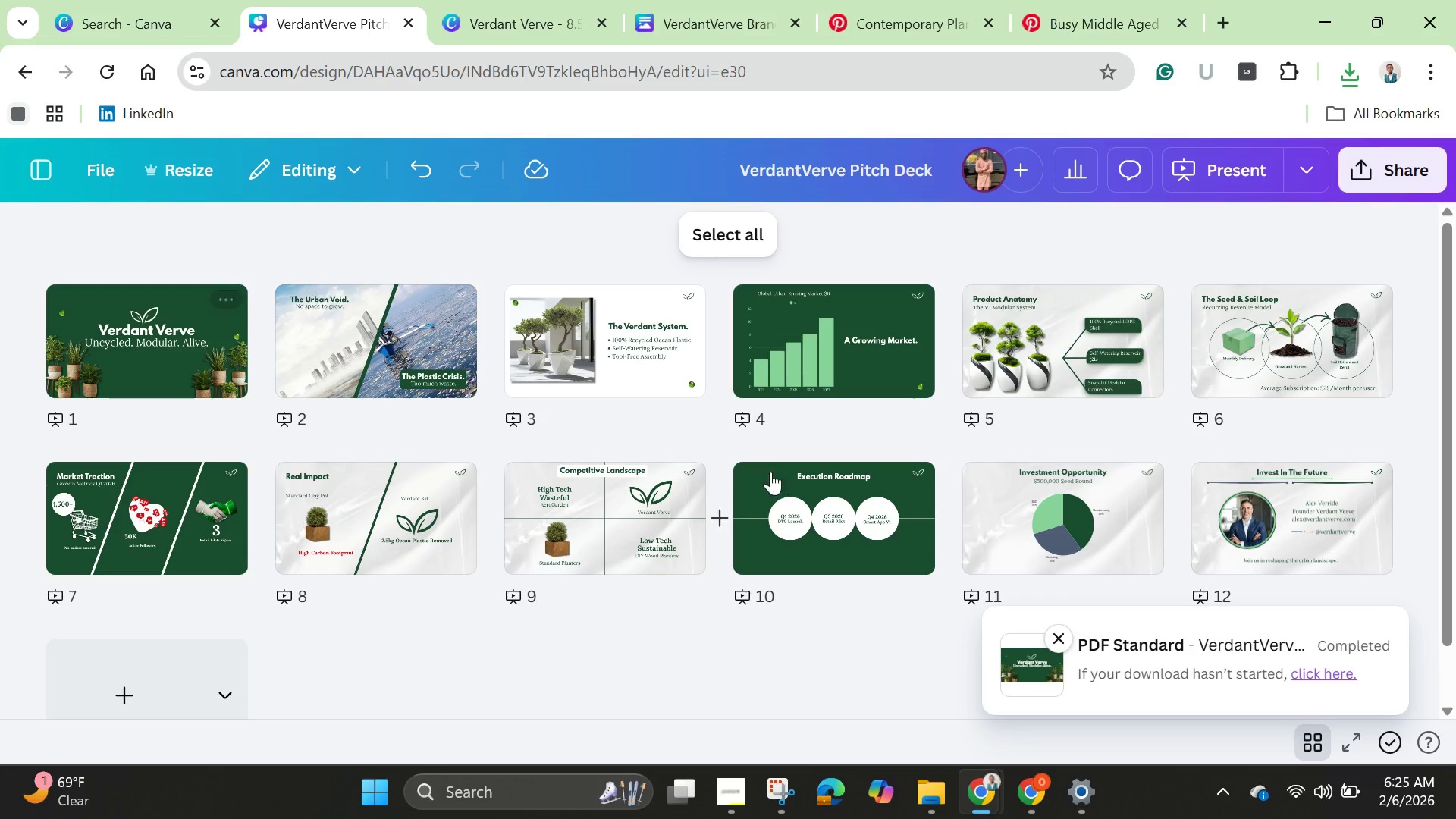 